 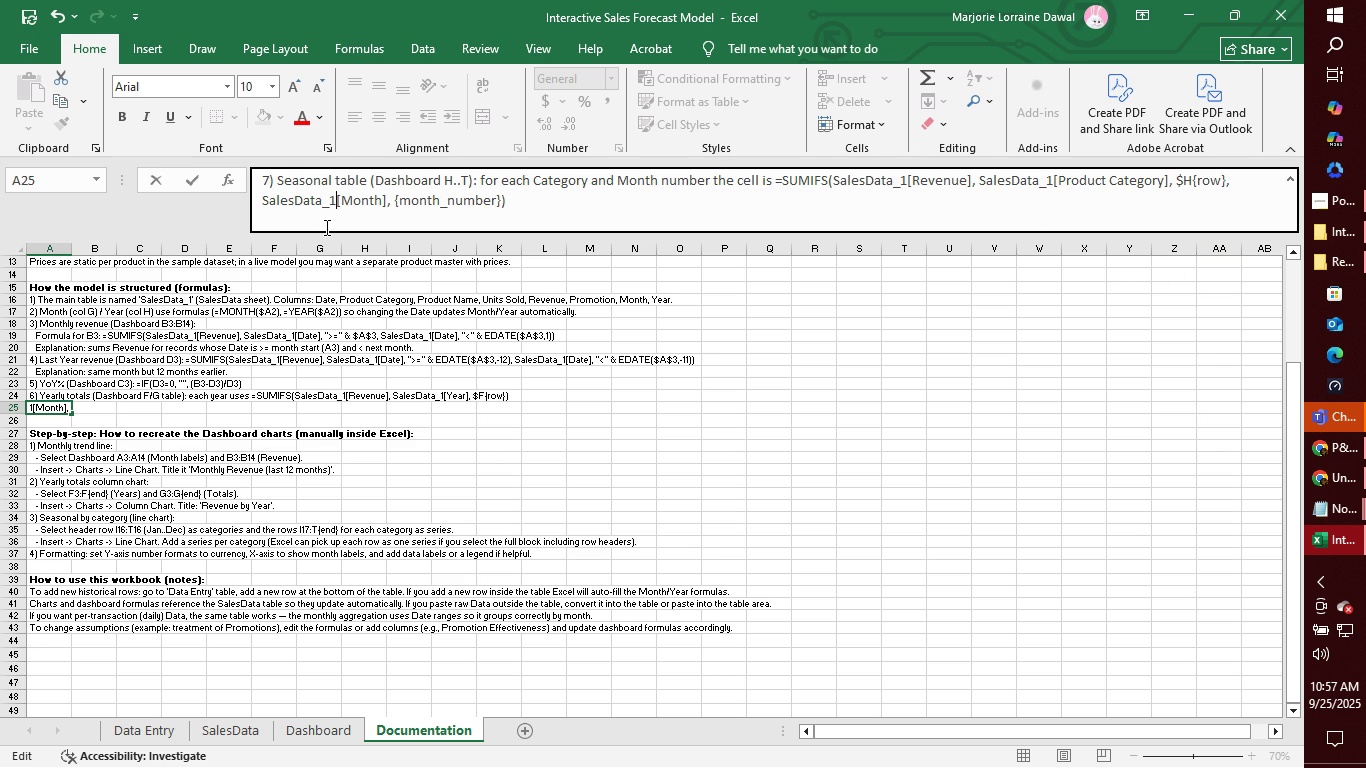 
key(1)
 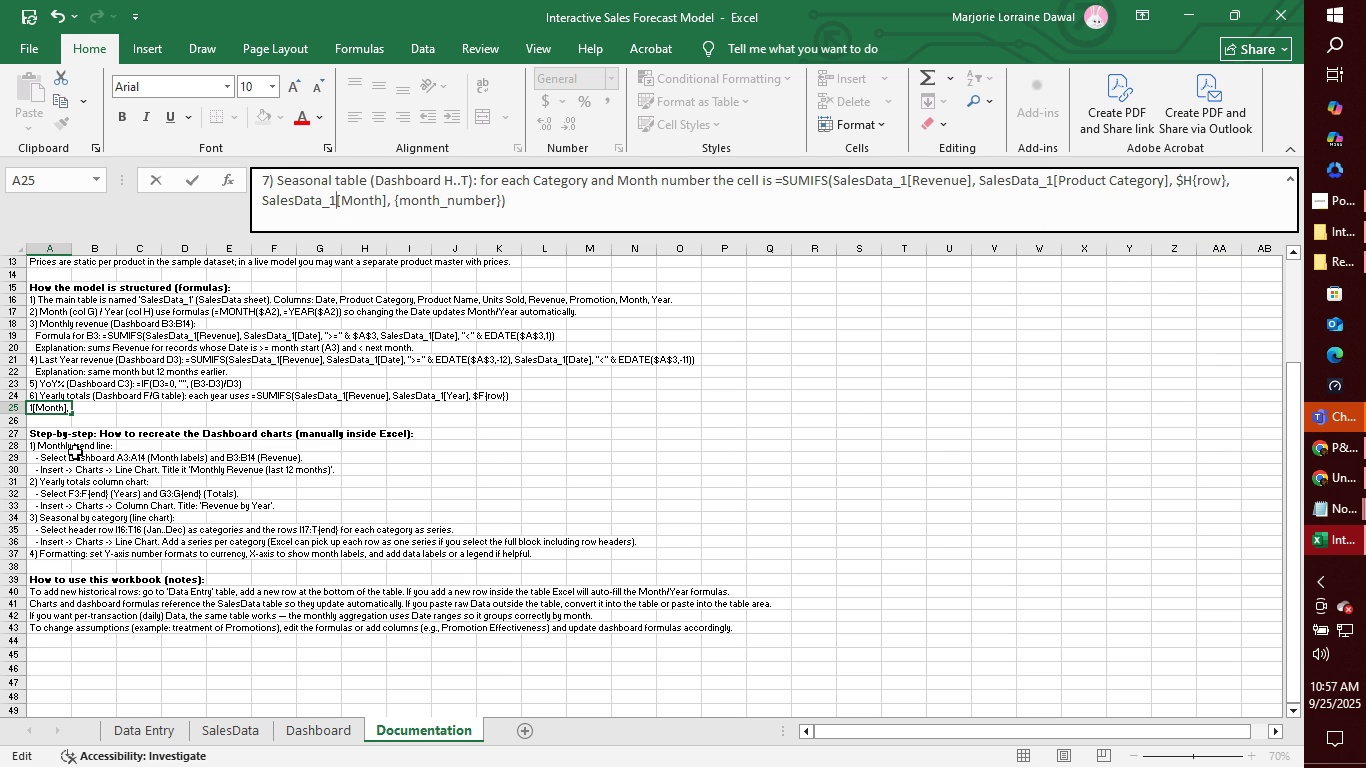 
left_click([75, 451])
 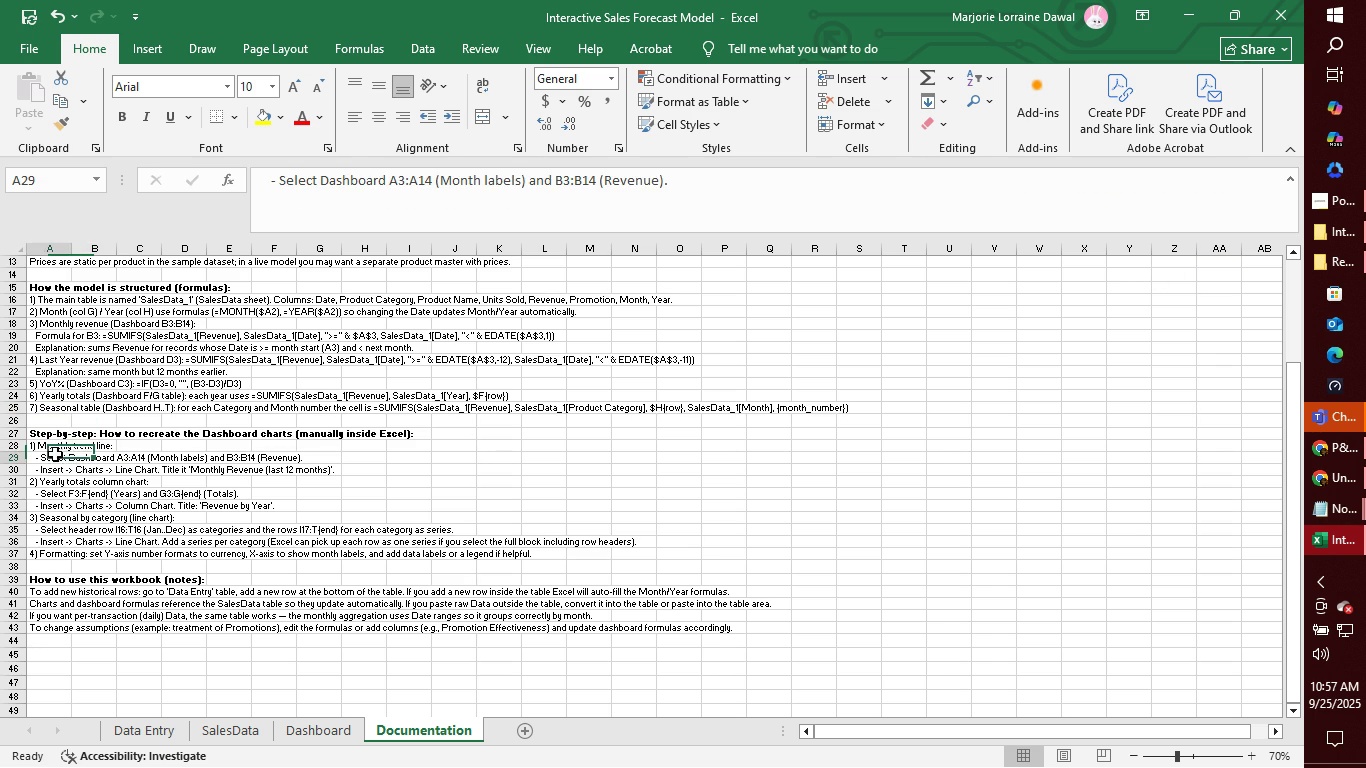 
left_click([55, 454])
 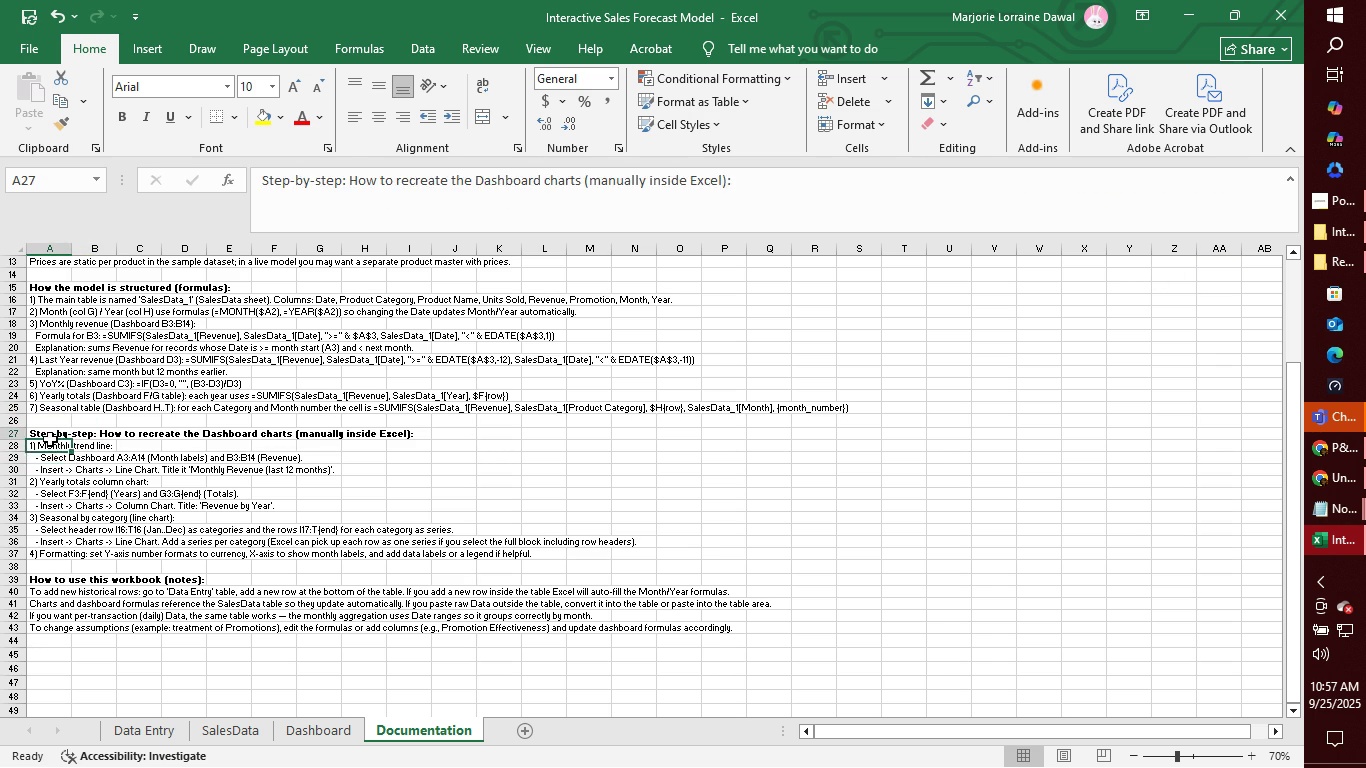 
left_click([50, 439])
 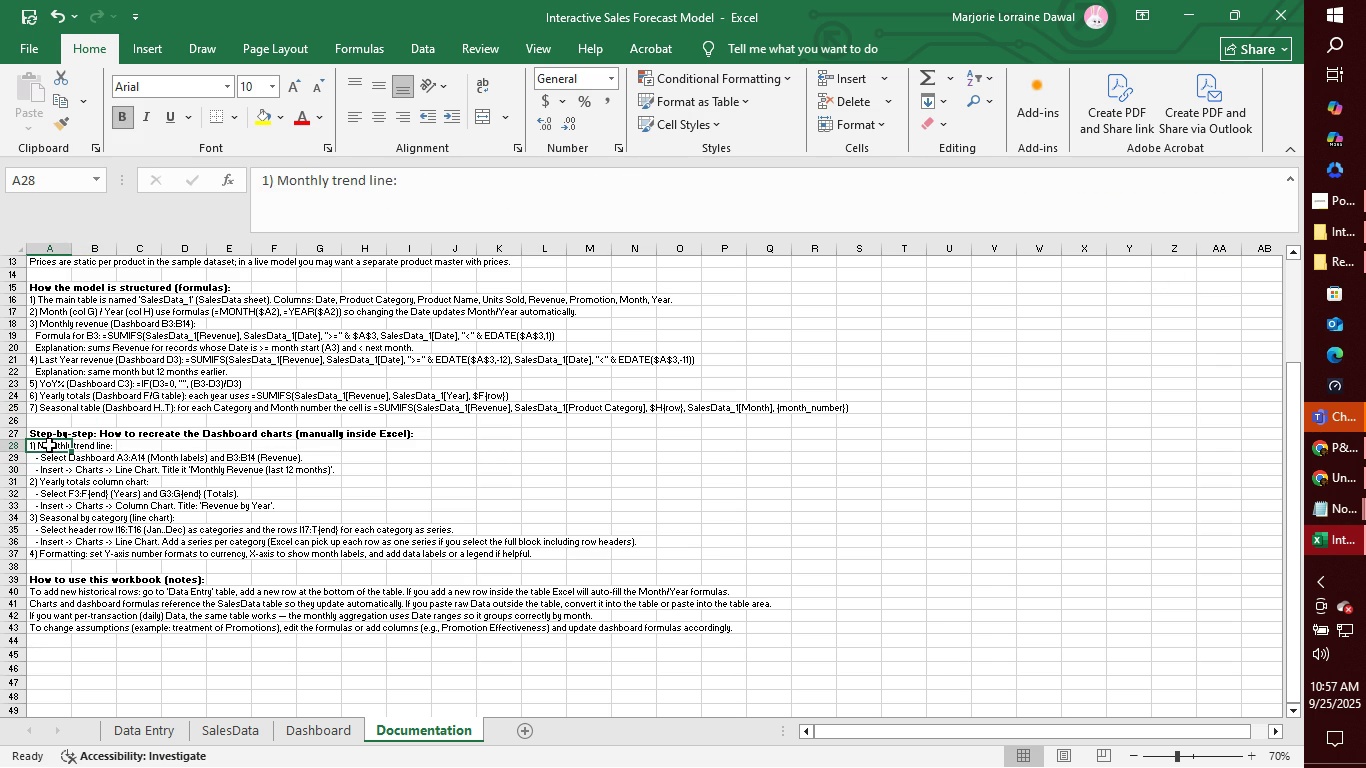 
left_click([49, 445])
 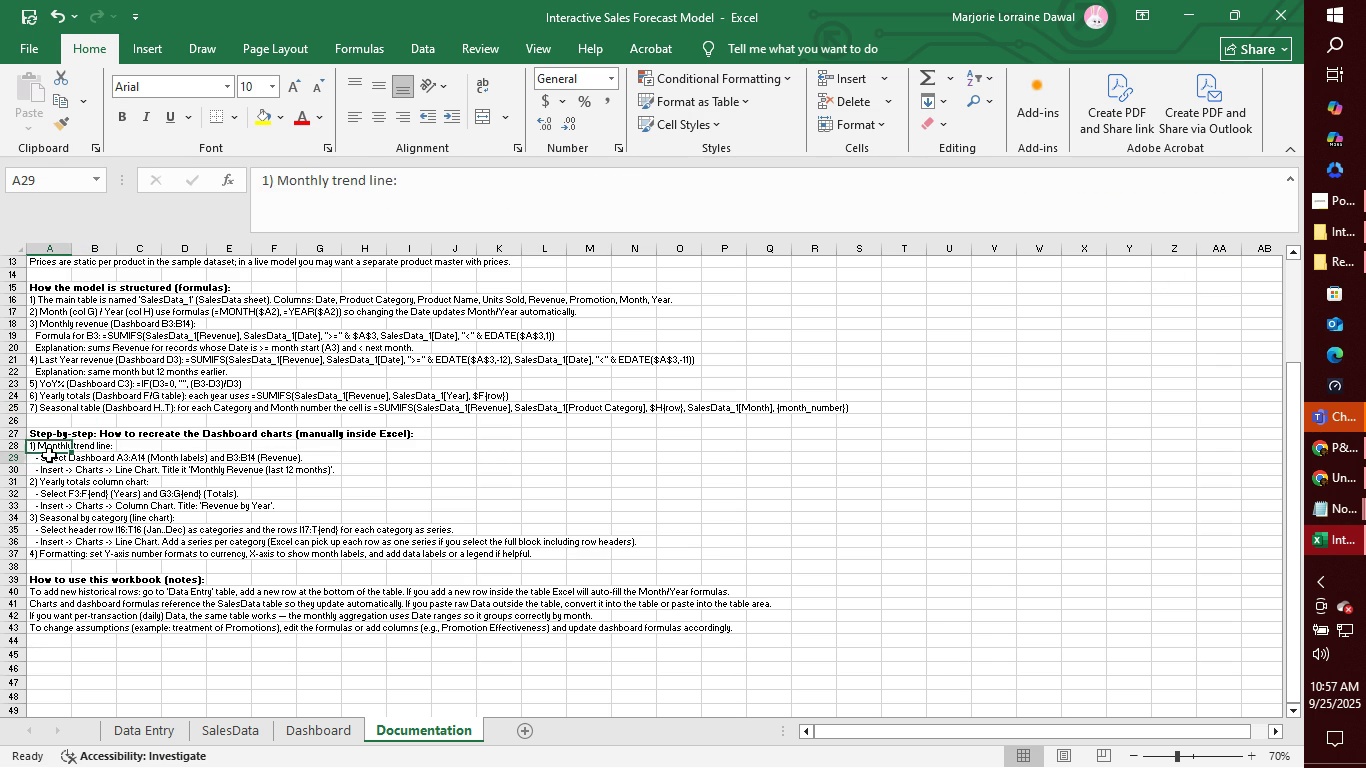 
left_click([49, 455])
 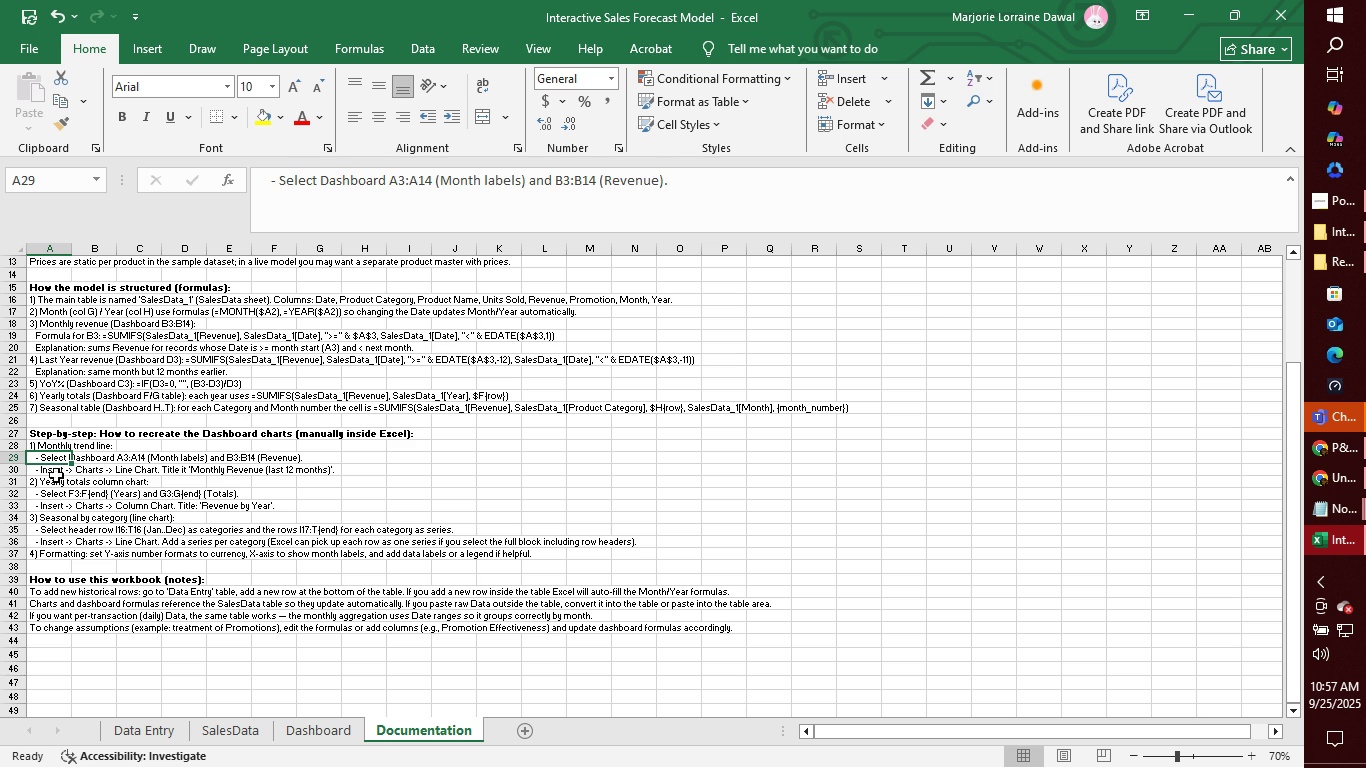 
left_click([57, 473])
 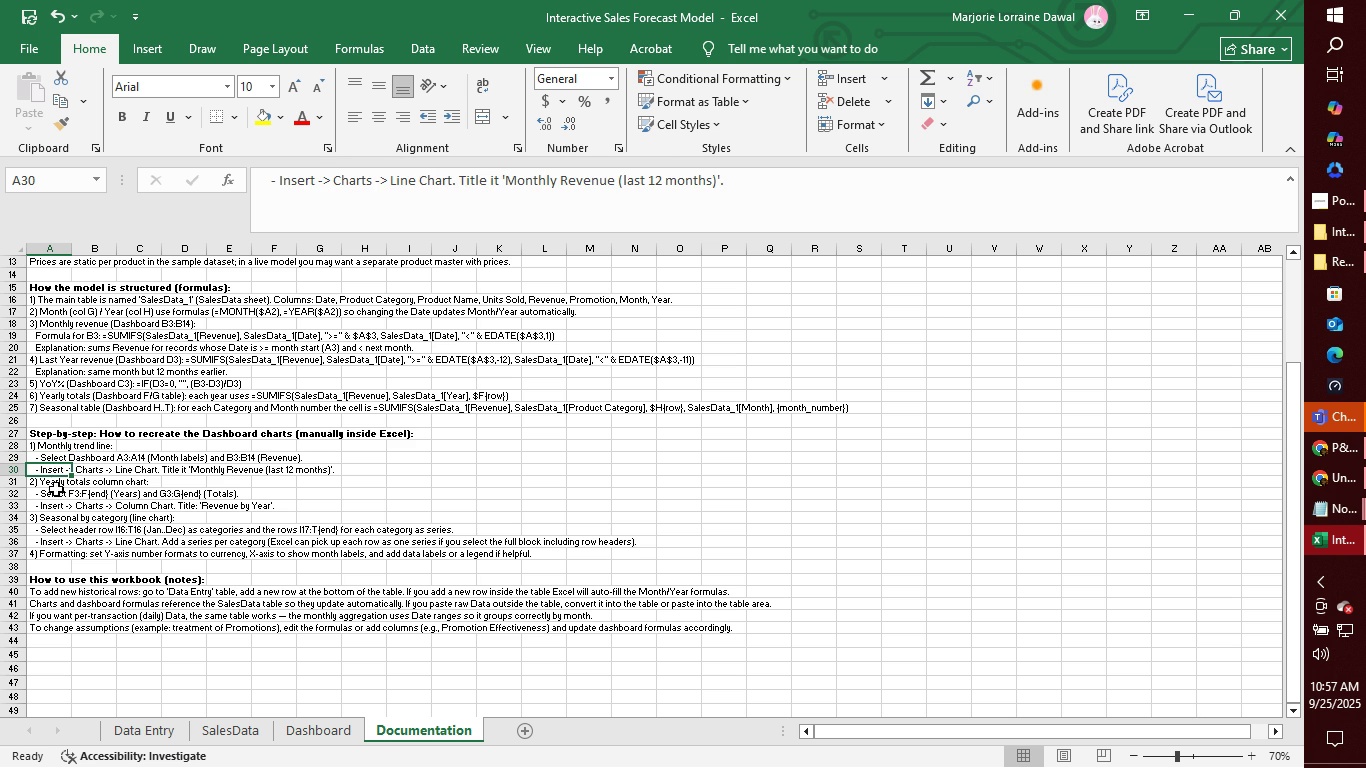 
left_click([54, 486])
 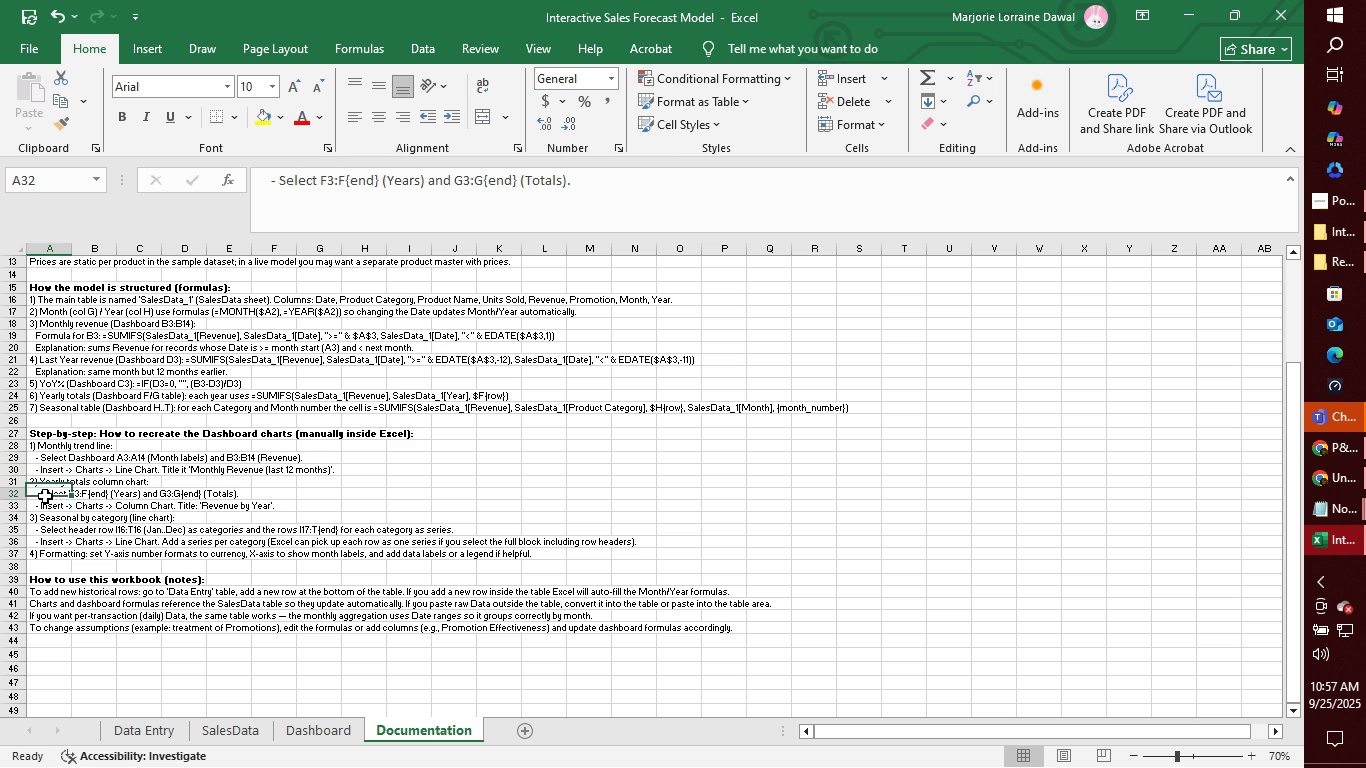 
left_click([45, 496])
 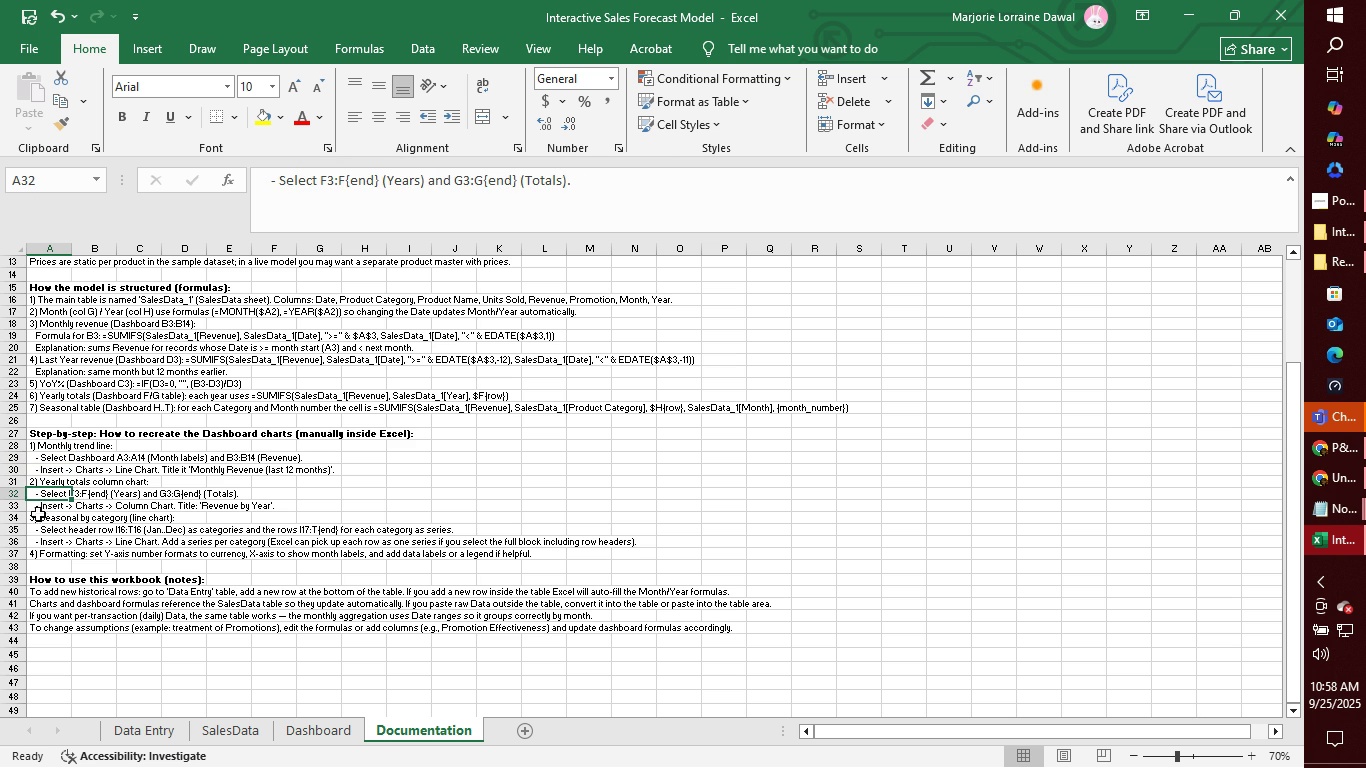 
left_click([43, 511])
 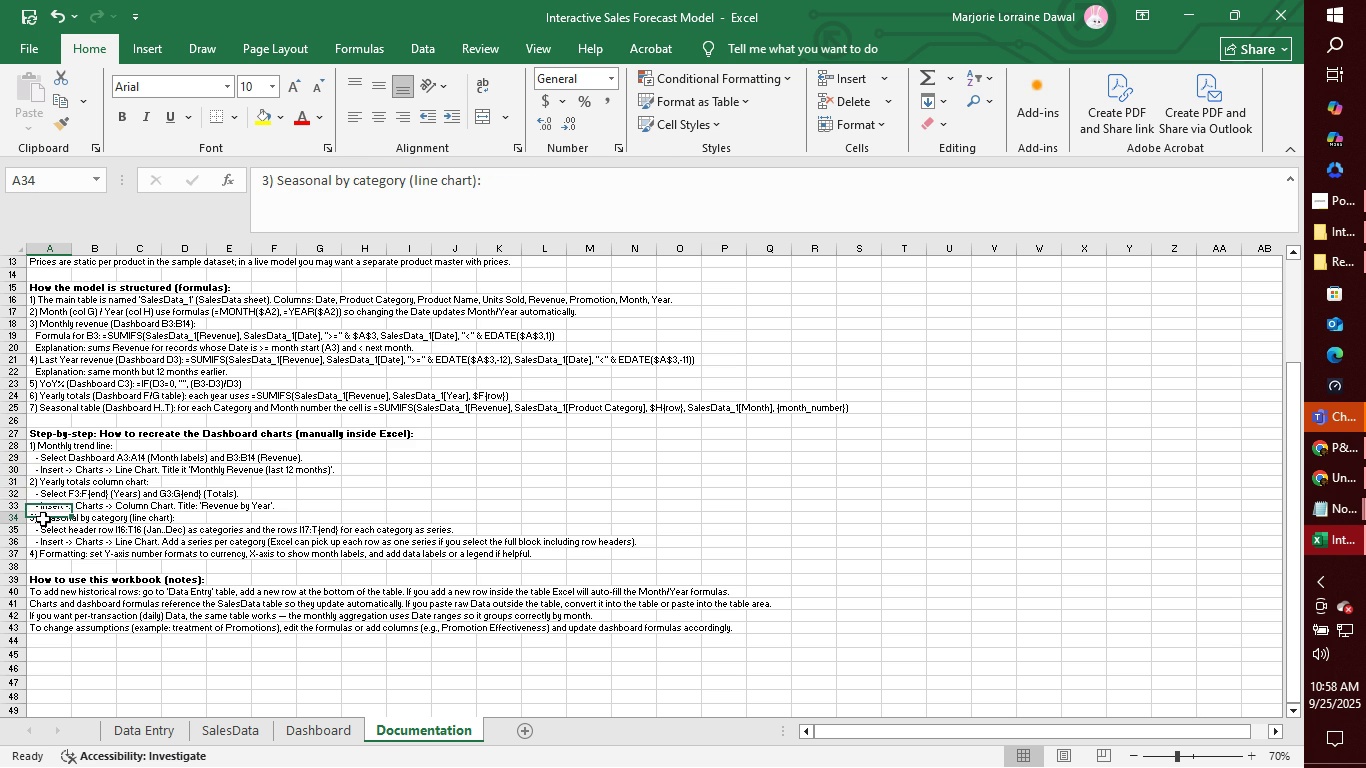 
left_click([43, 519])
 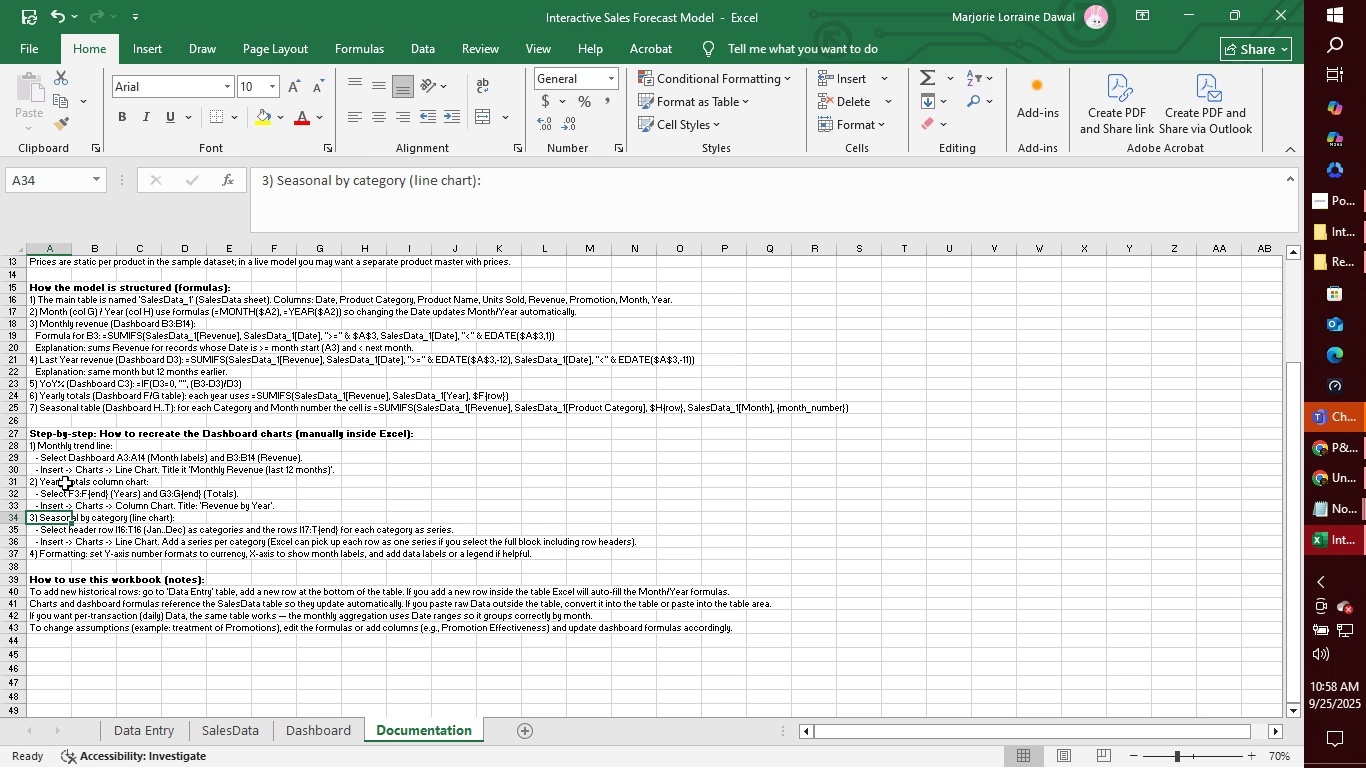 
scroll: coordinate [65, 482], scroll_direction: down, amount: 2.0
 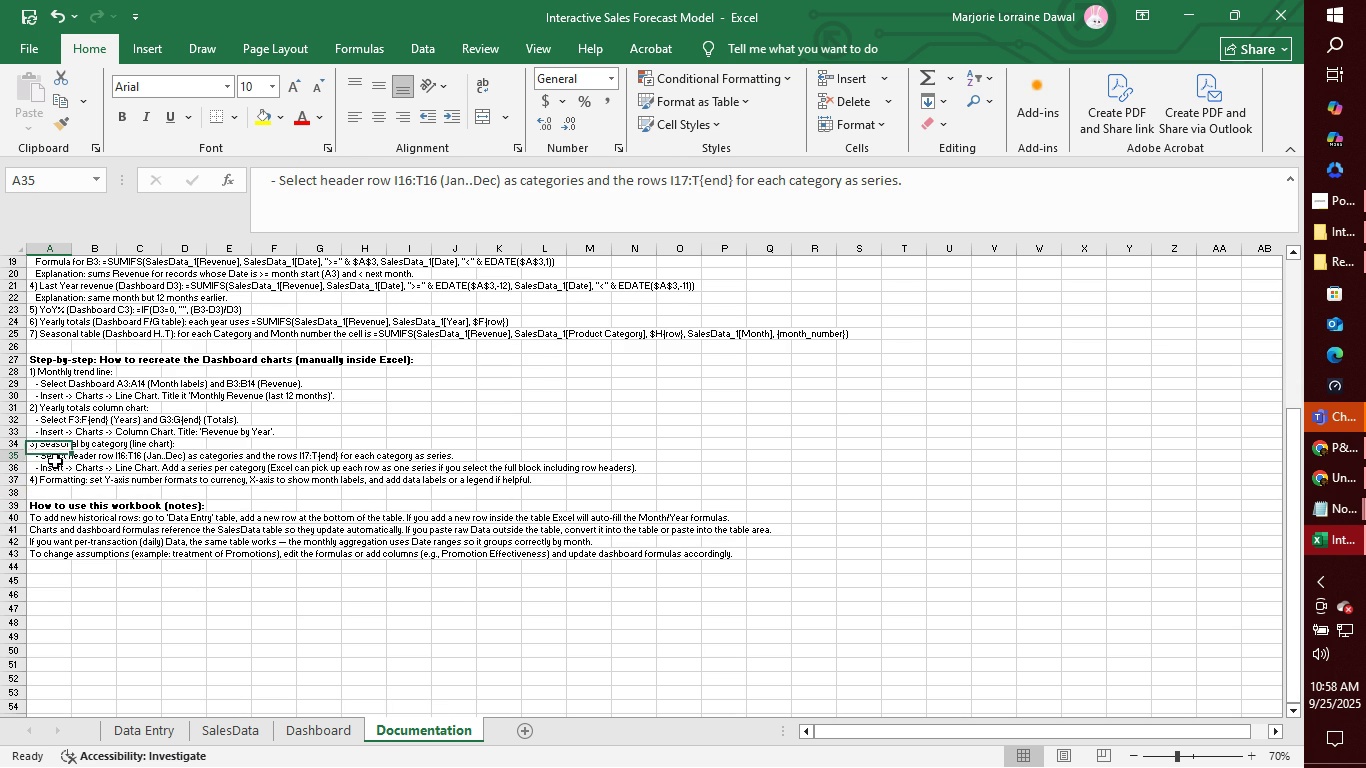 
left_click([55, 461])
 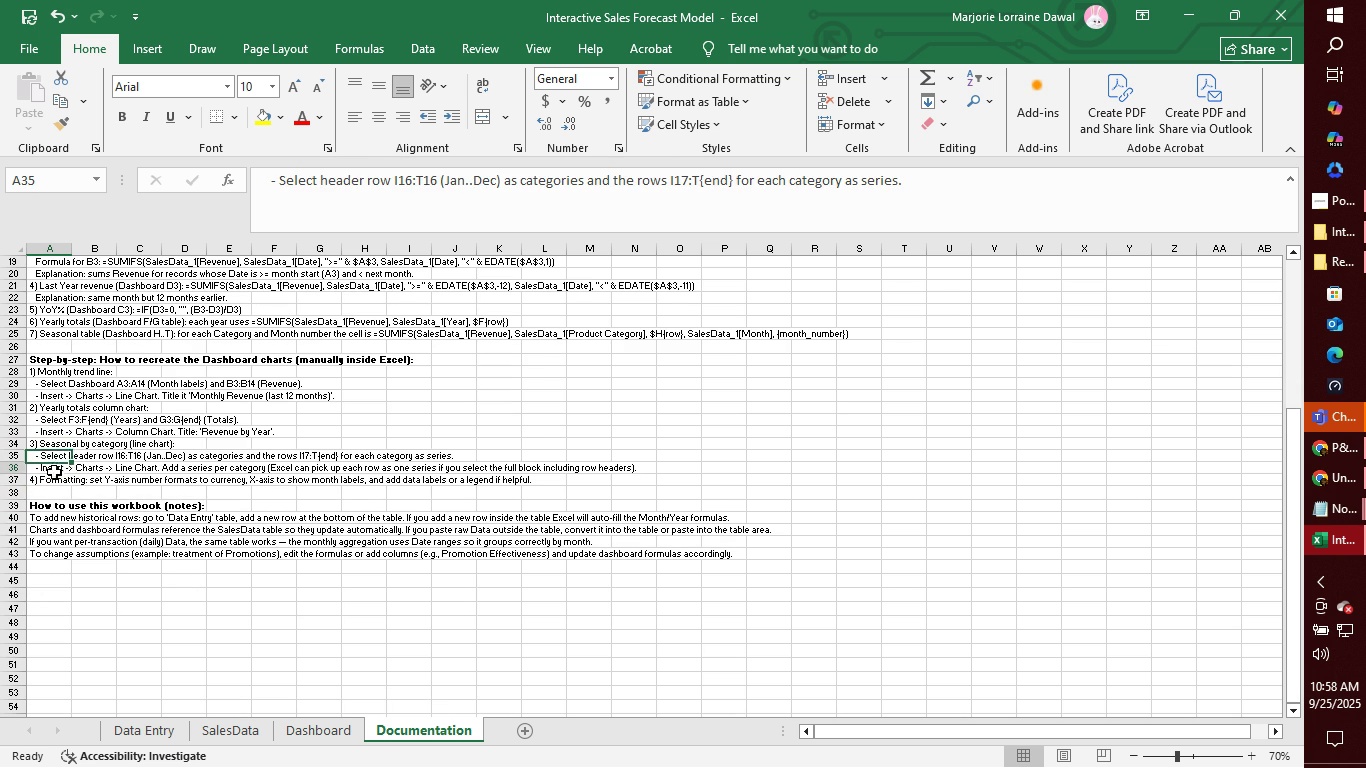 
left_click([54, 472])
 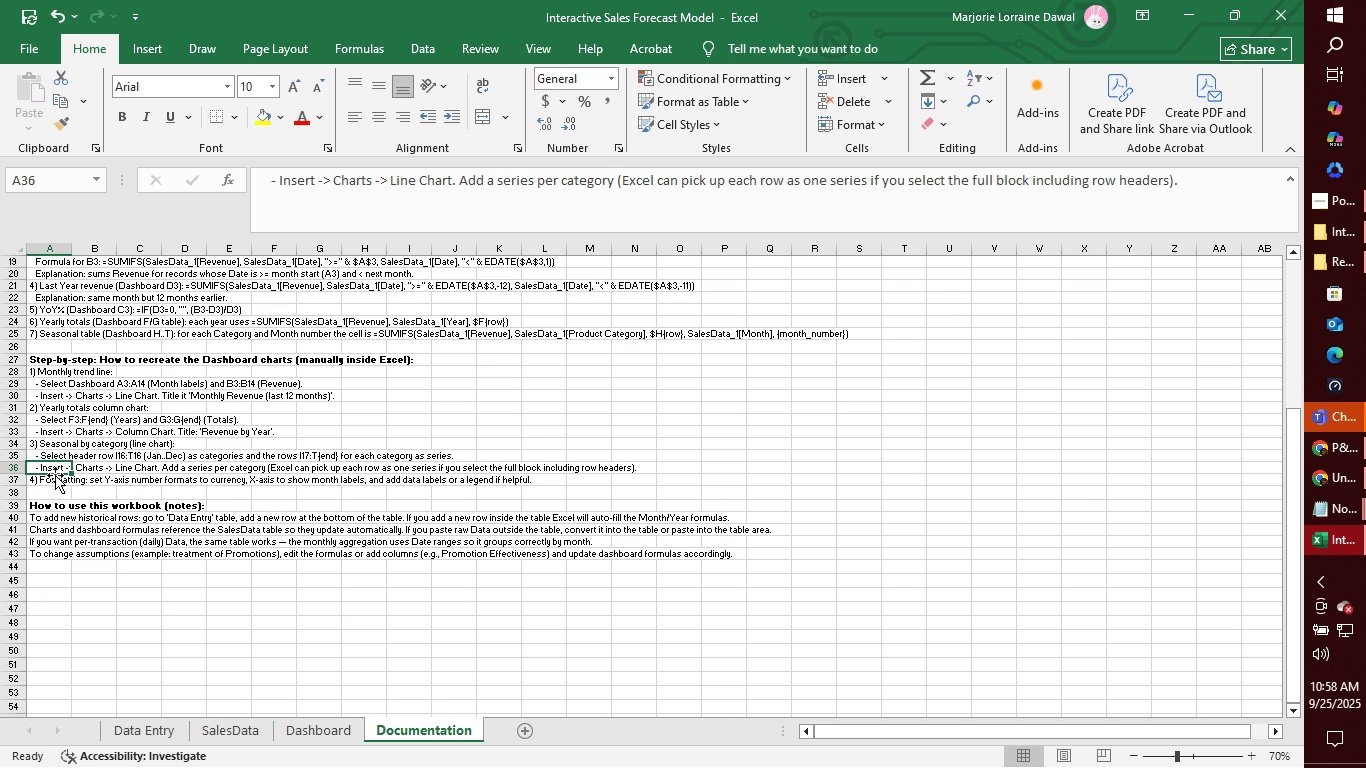 
left_click([53, 483])
 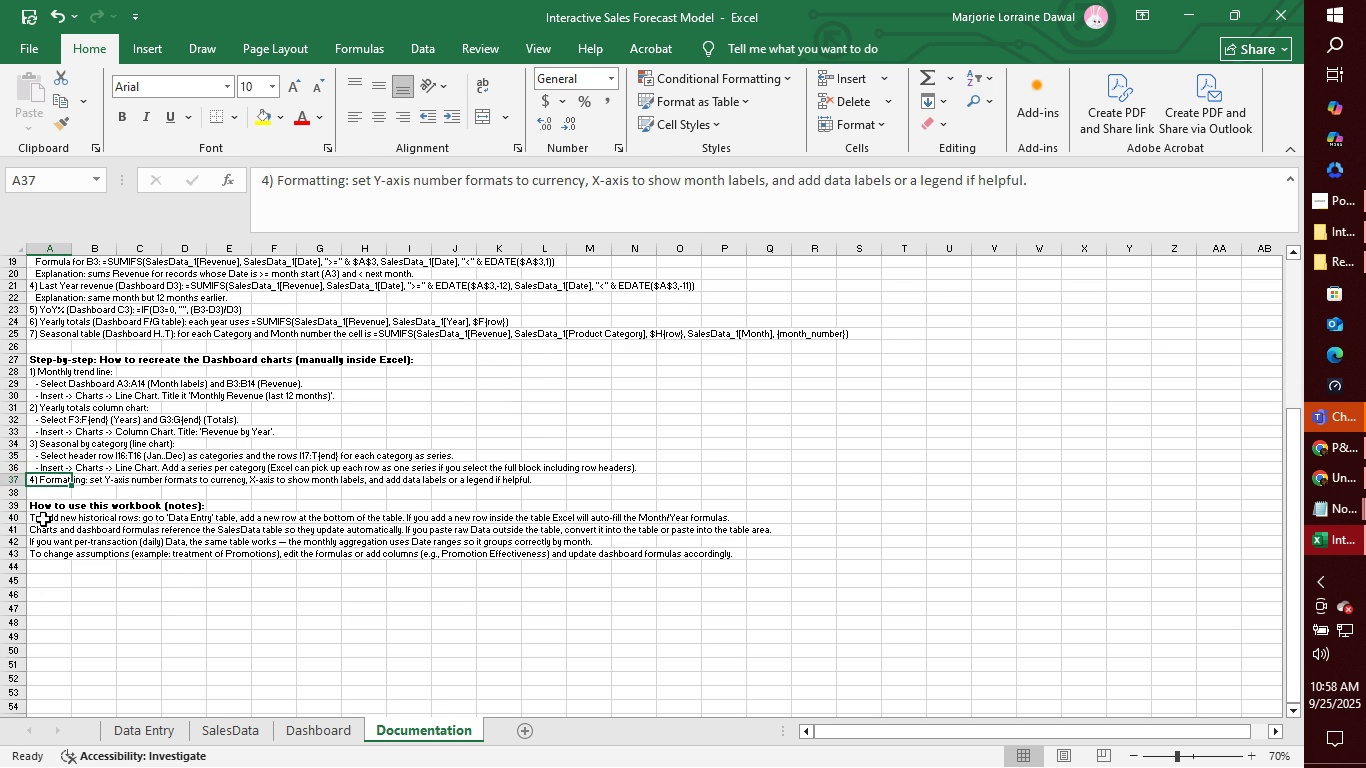 
left_click([40, 519])
 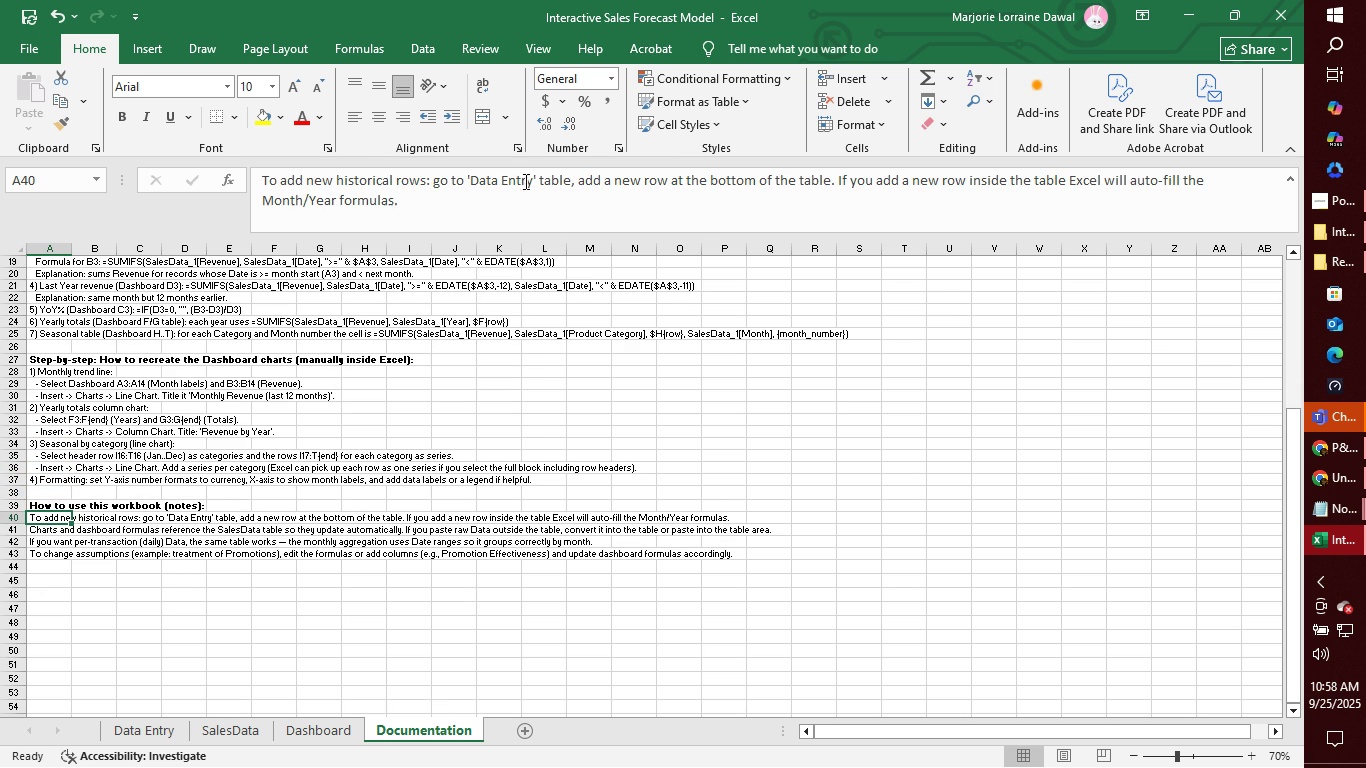 
wait(8.24)
 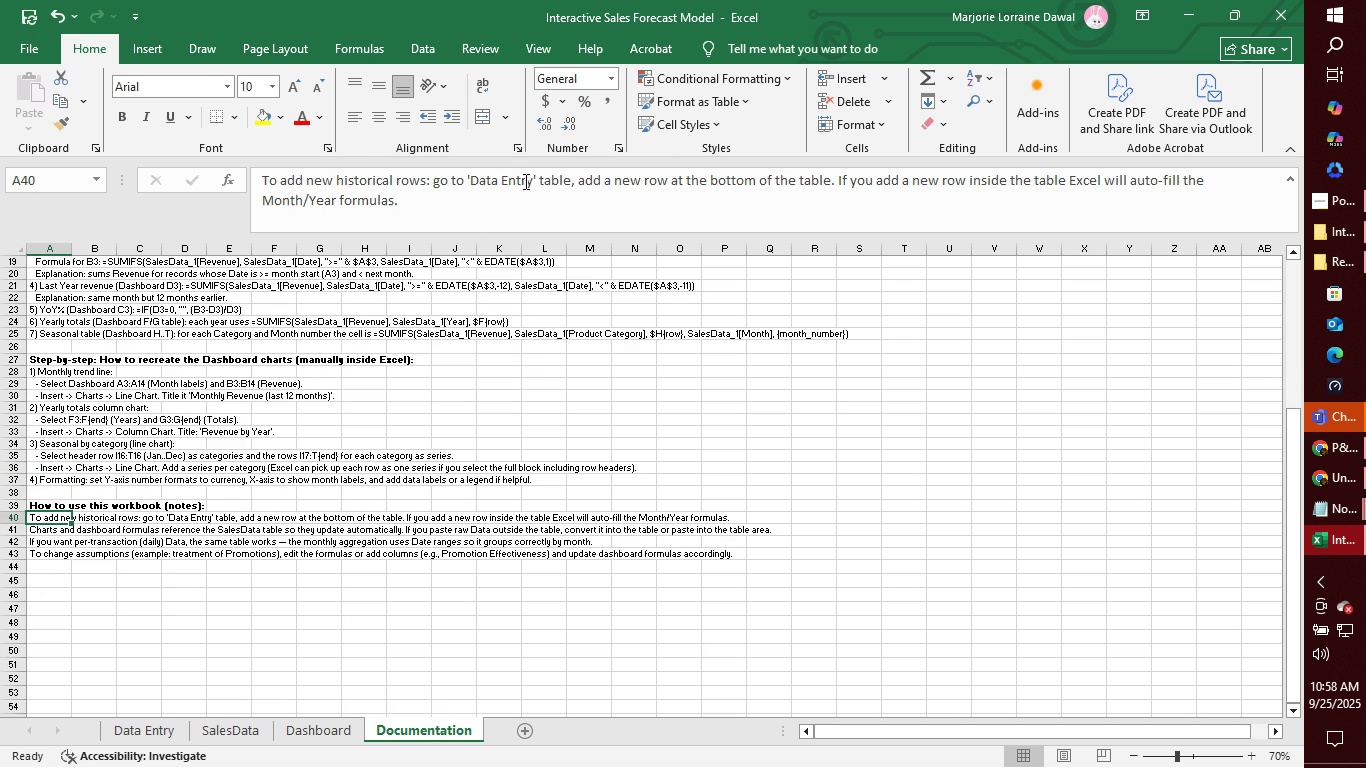 
left_click([572, 179])
 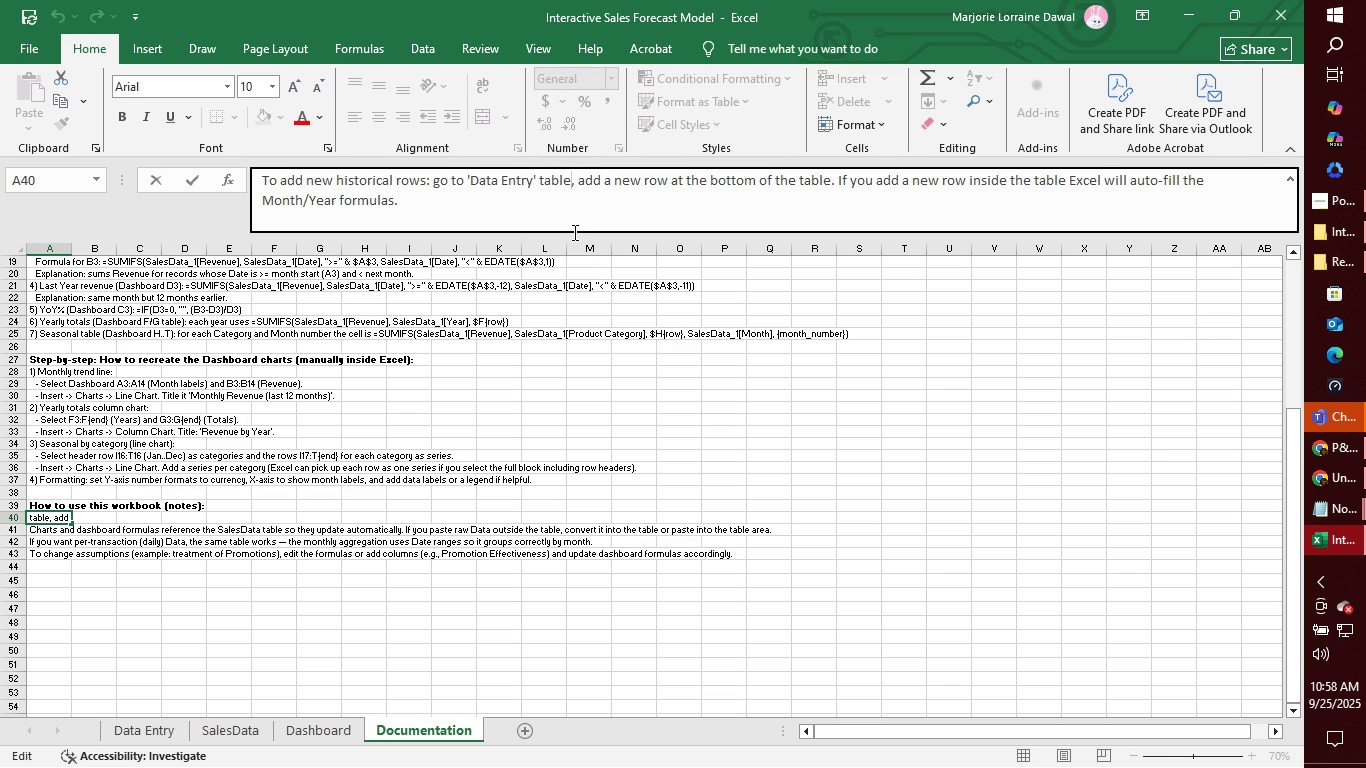 
type( and SalesData tabv)
key(Backspace)
type(le)